 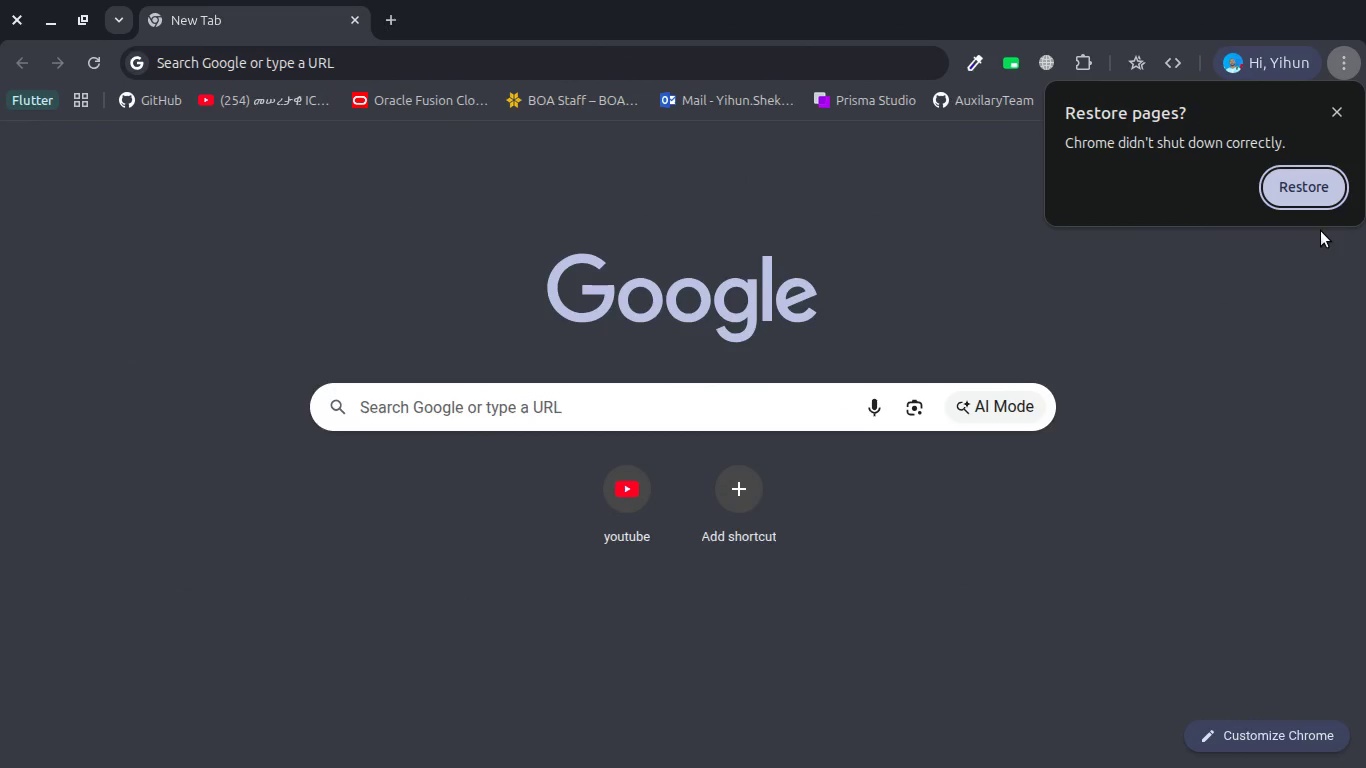 
left_click([1310, 192])
 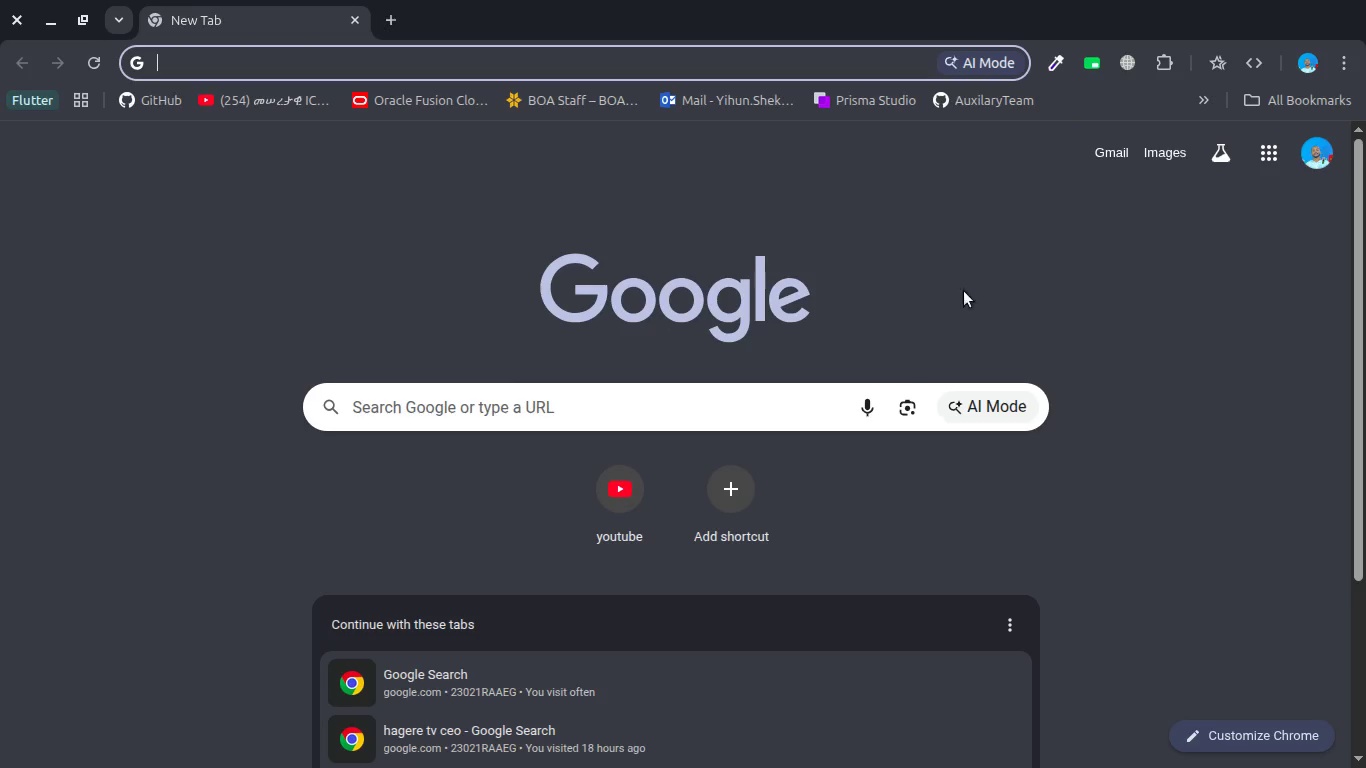 
type(ai)
 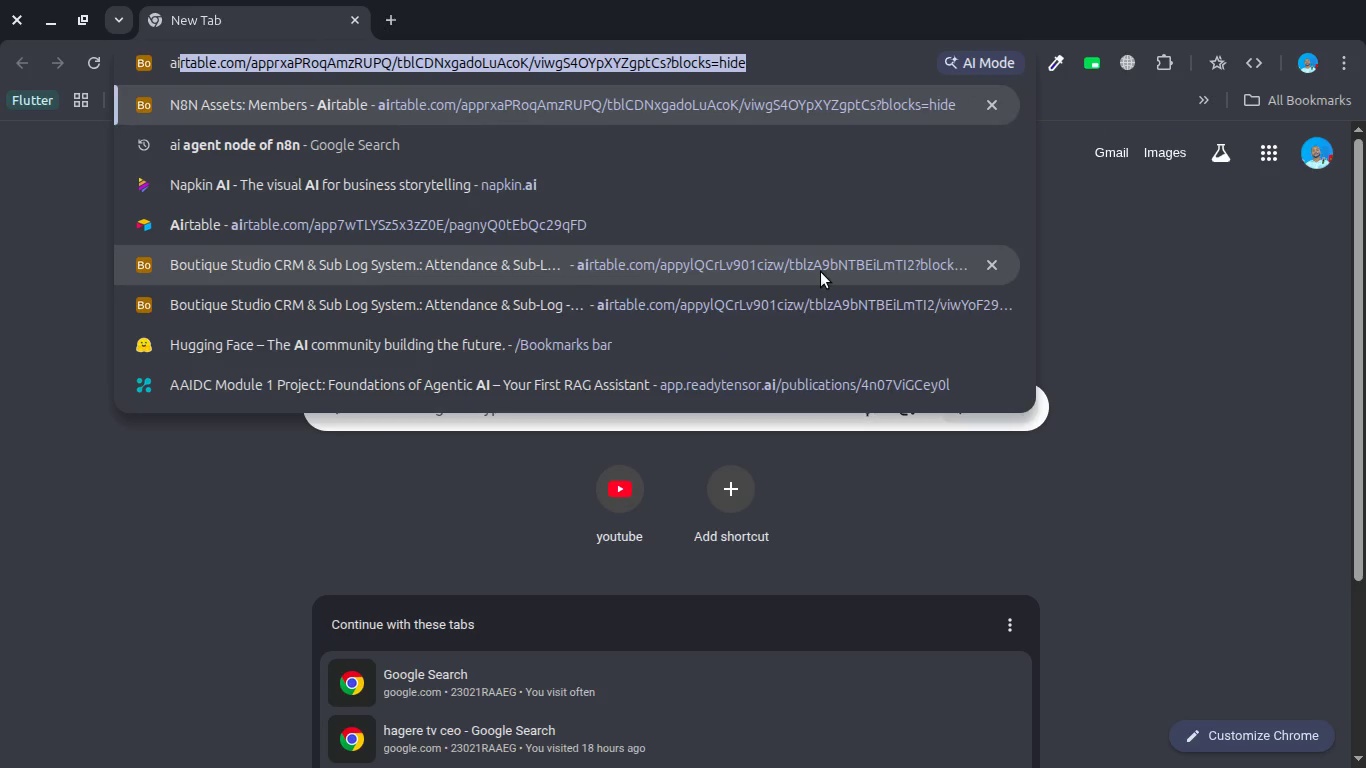 
key(Enter)
 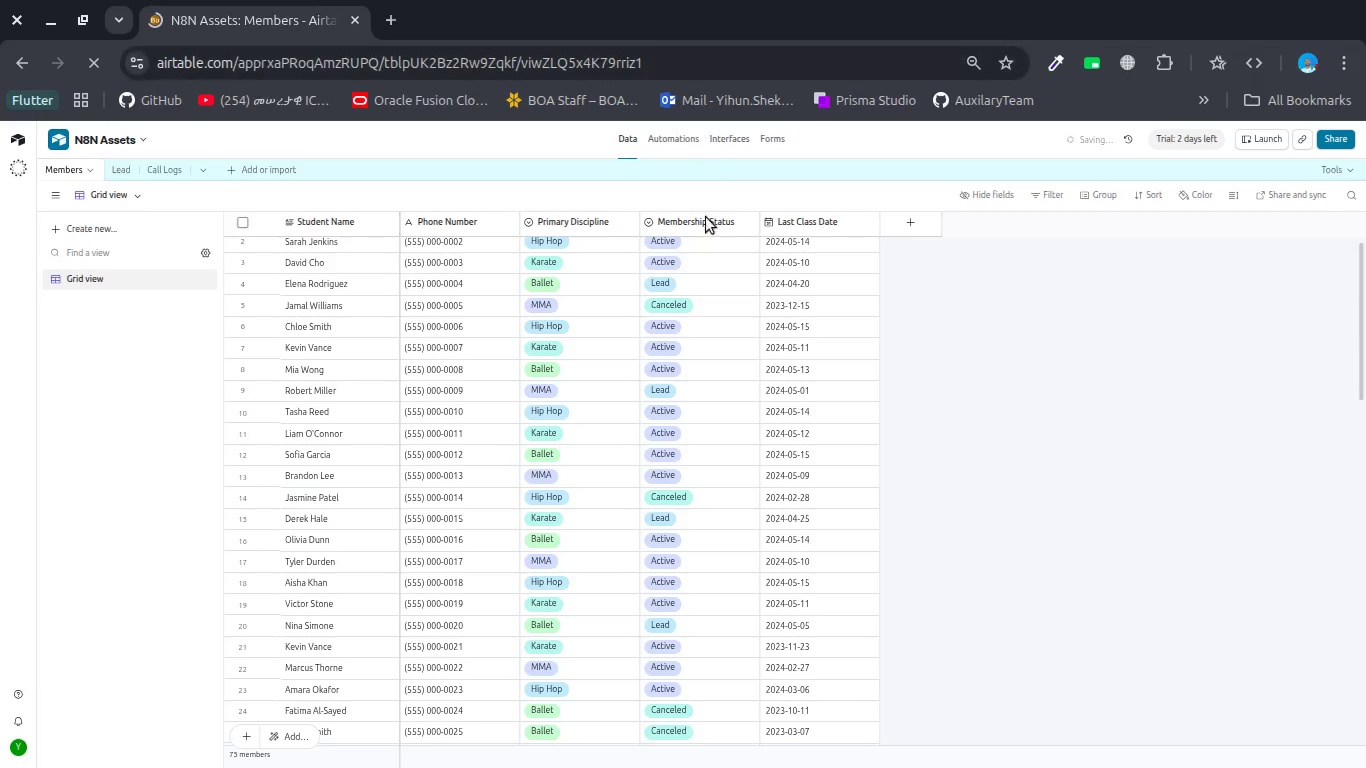 
wait(5.97)
 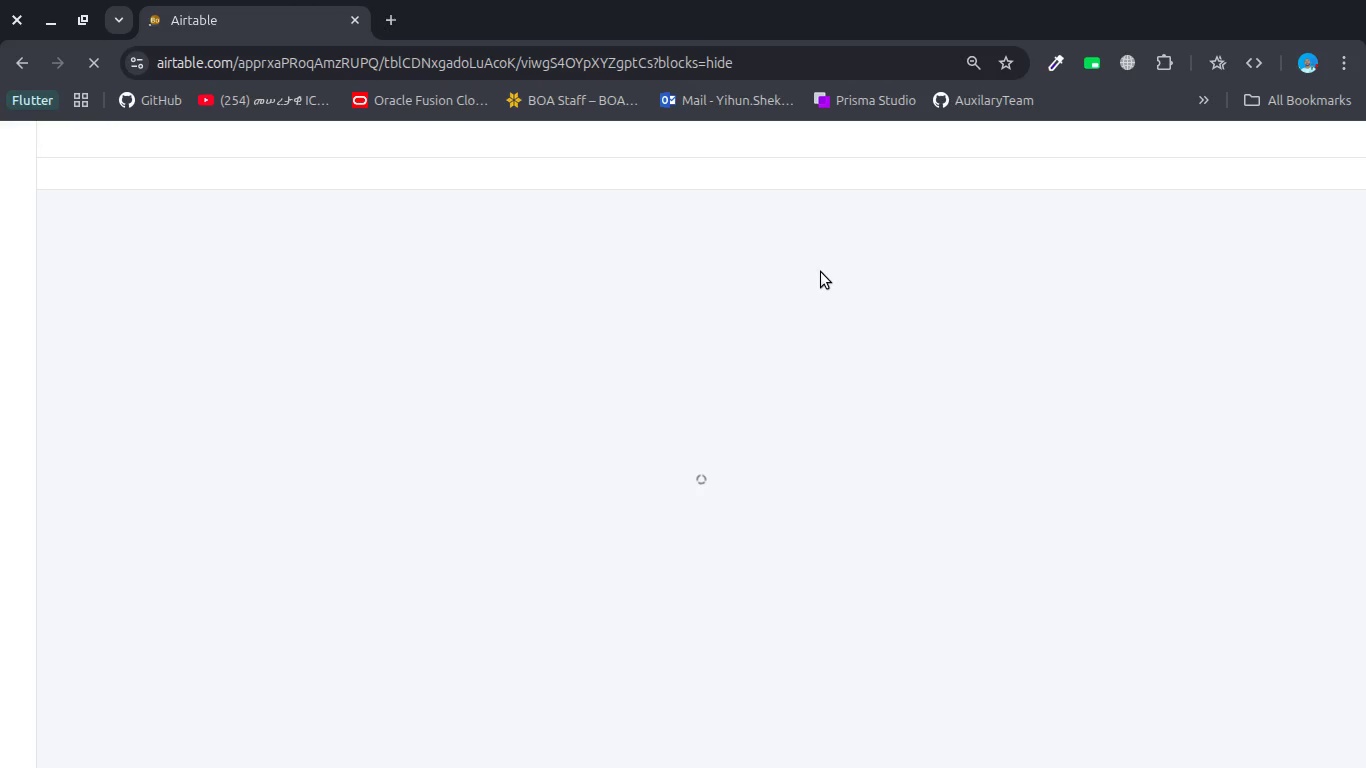 
left_click([706, 57])
 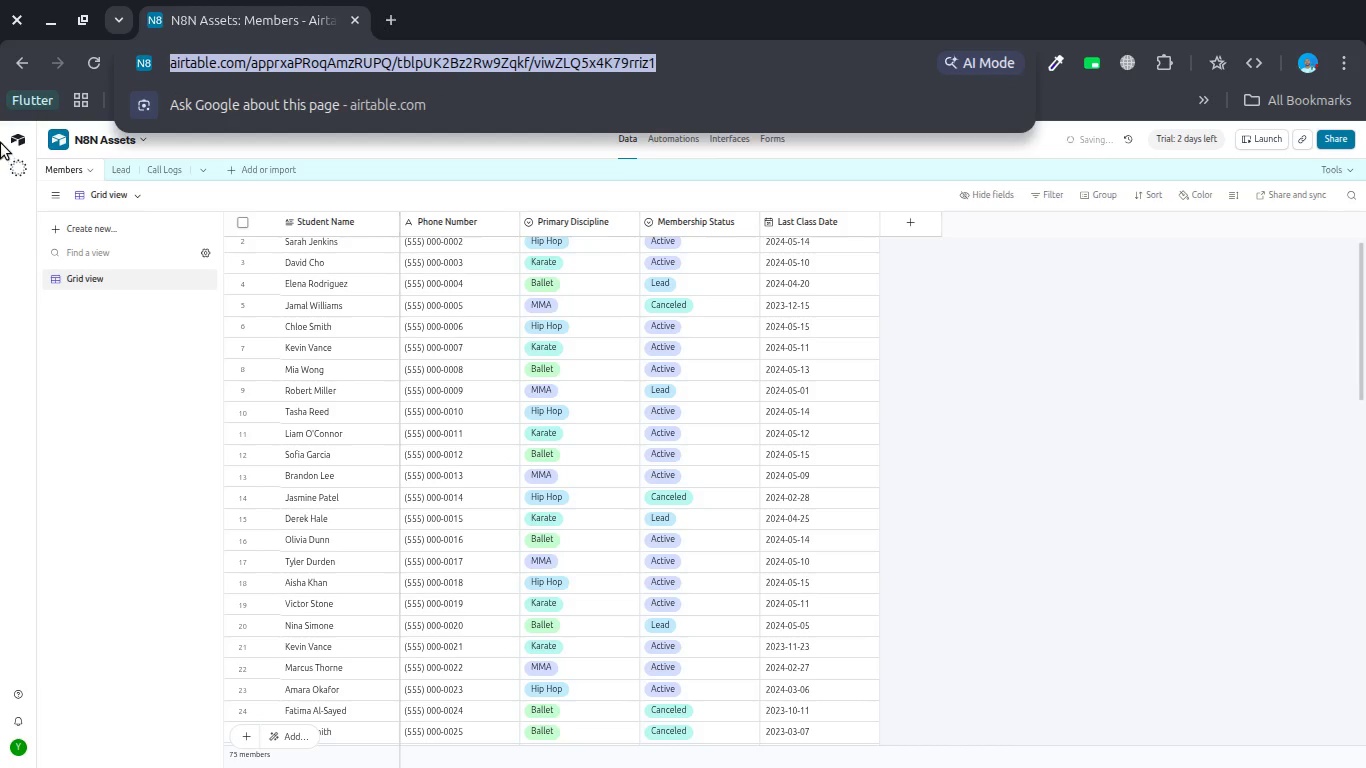 
left_click([25, 133])
 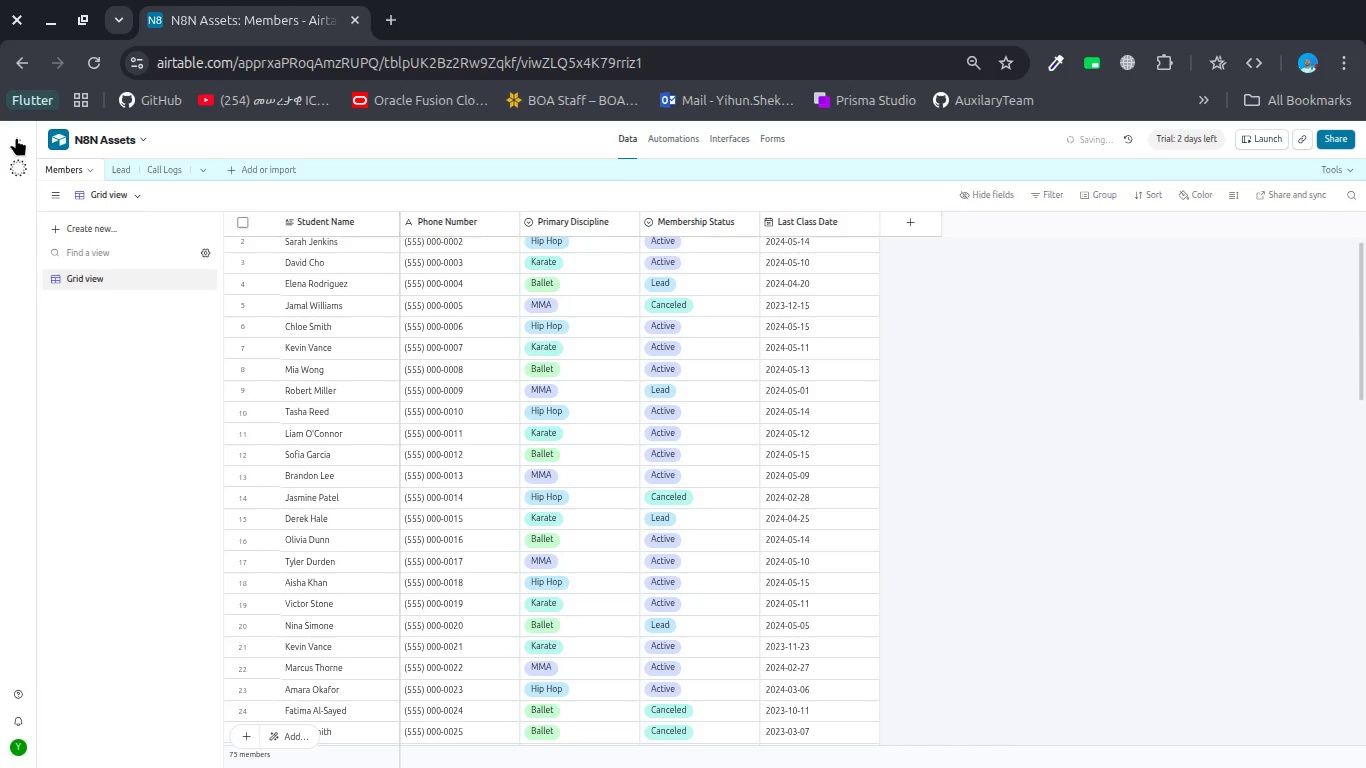 
left_click([16, 137])
 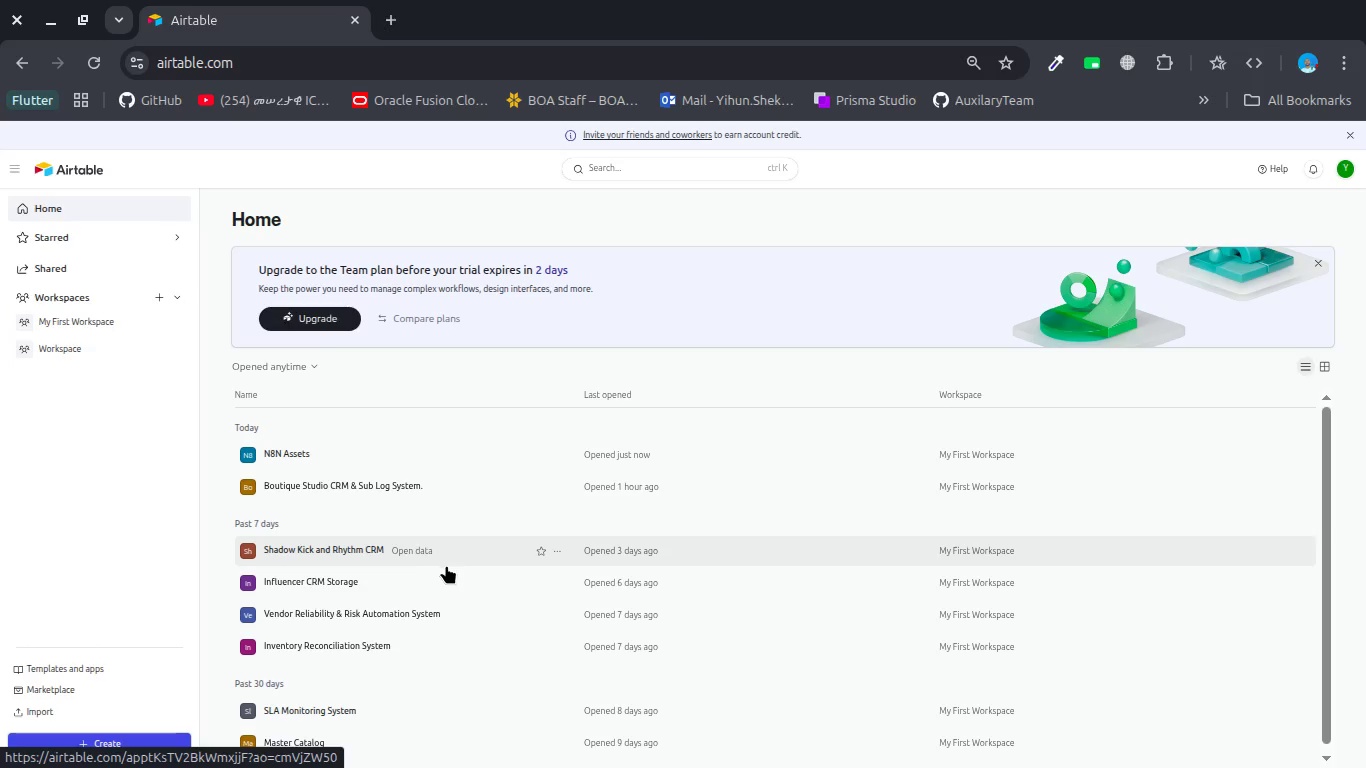 
wait(10.58)
 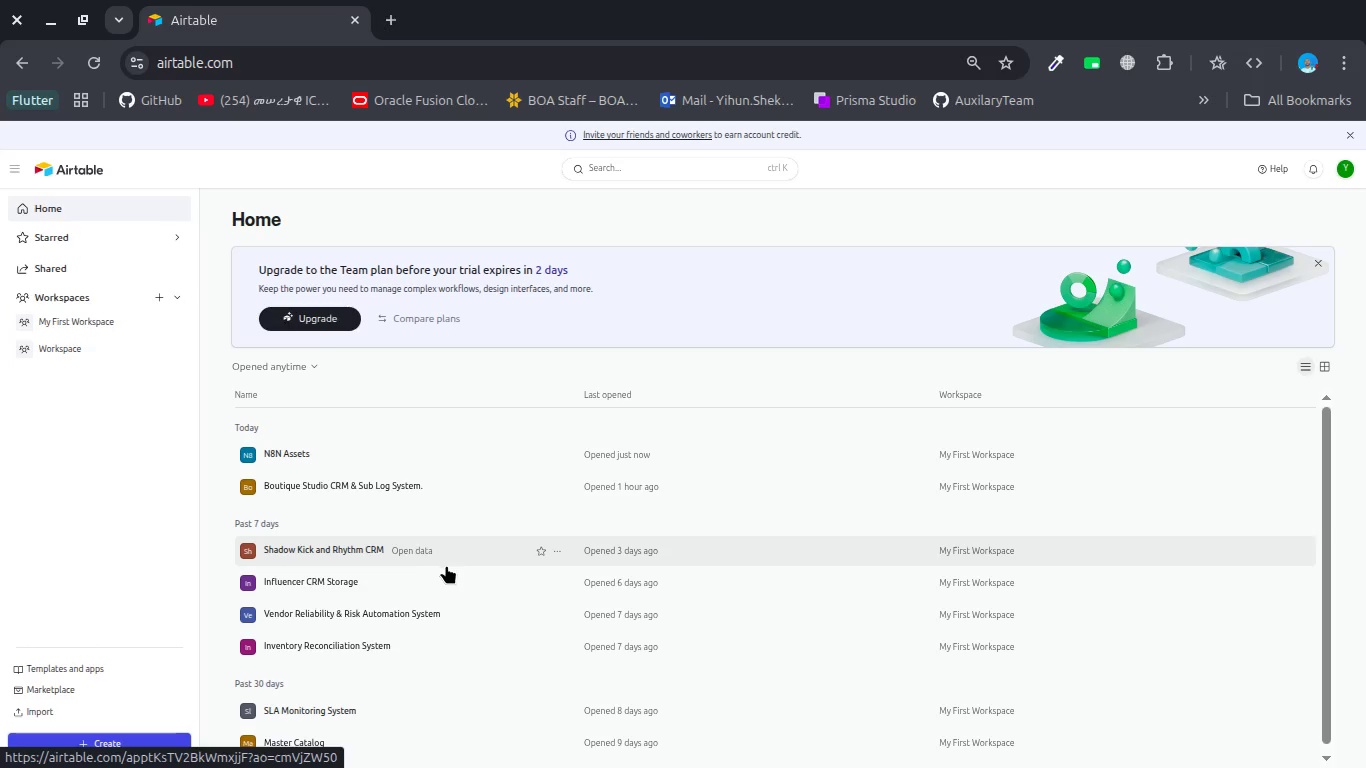 
mouse_move([349, 533])
 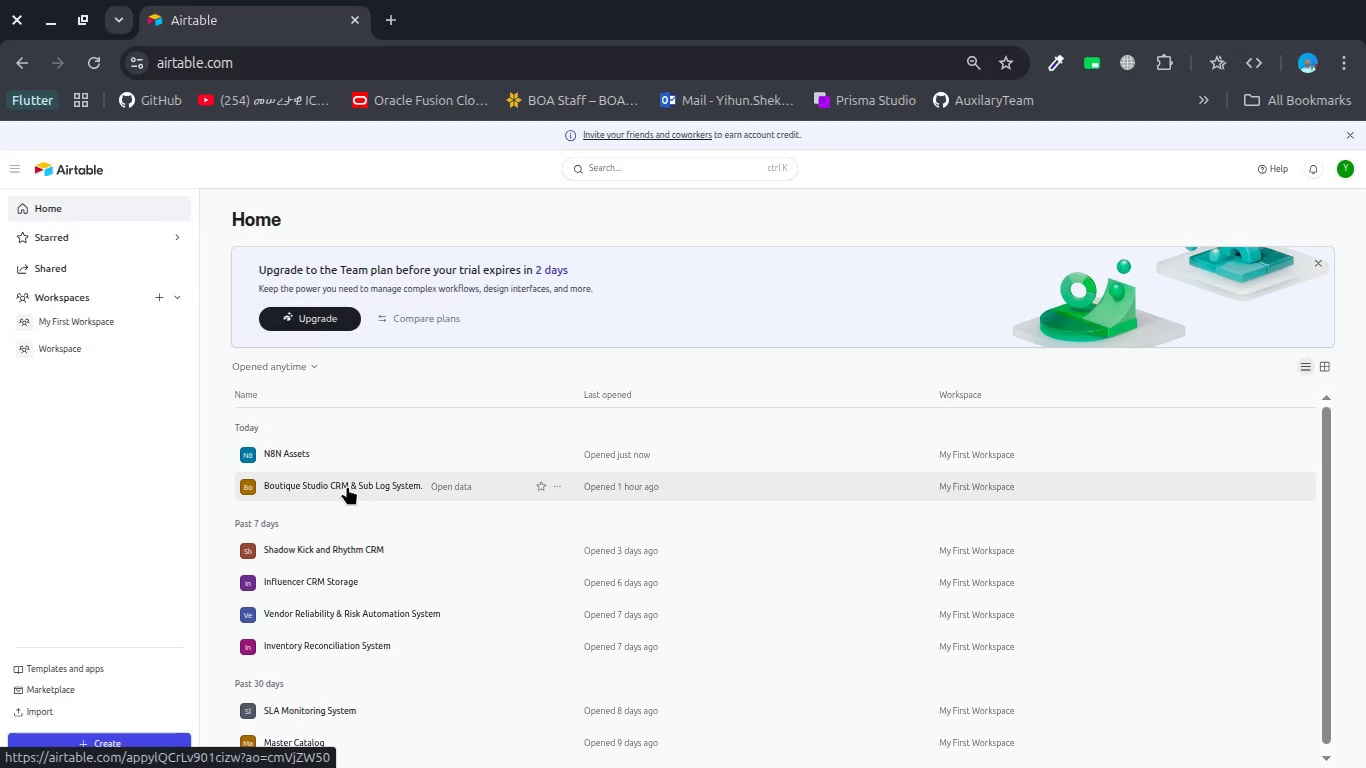 
left_click([347, 486])
 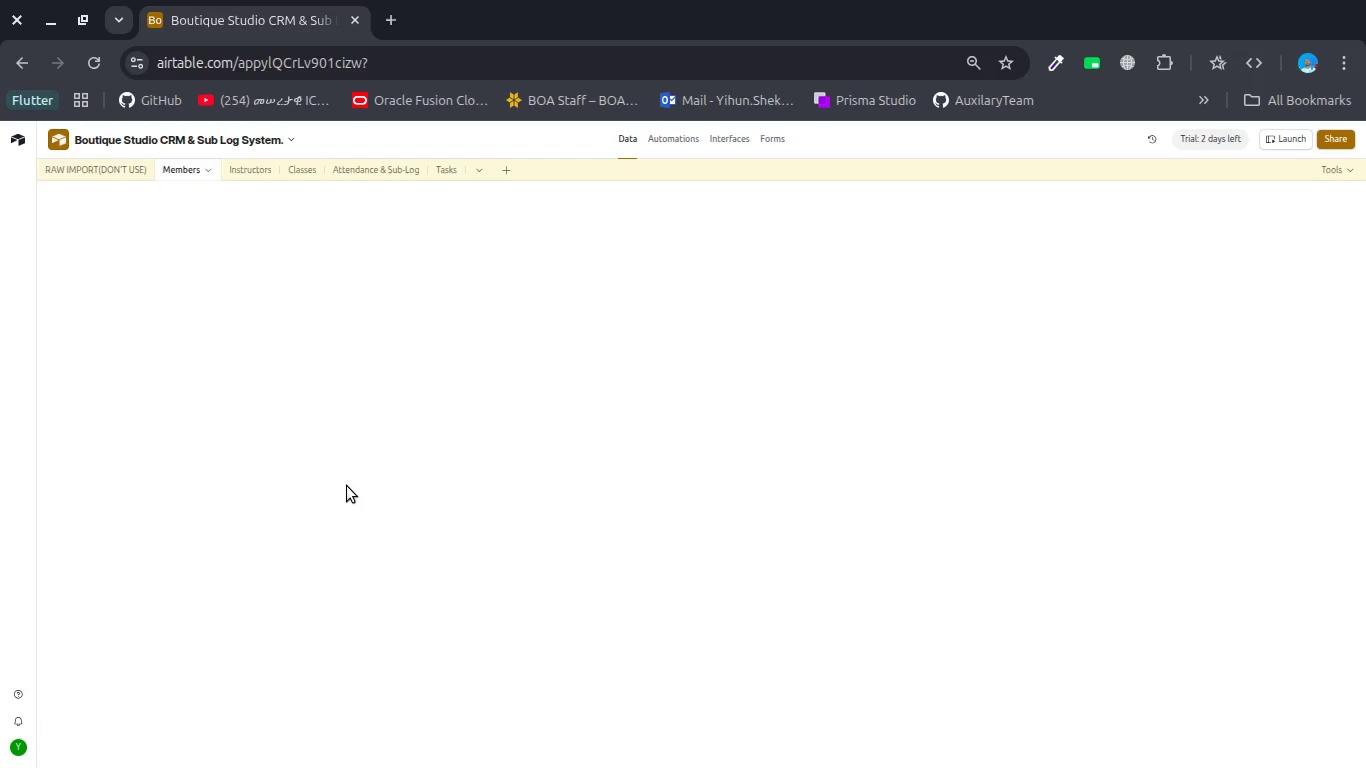 
key(Alt+AltLeft)
 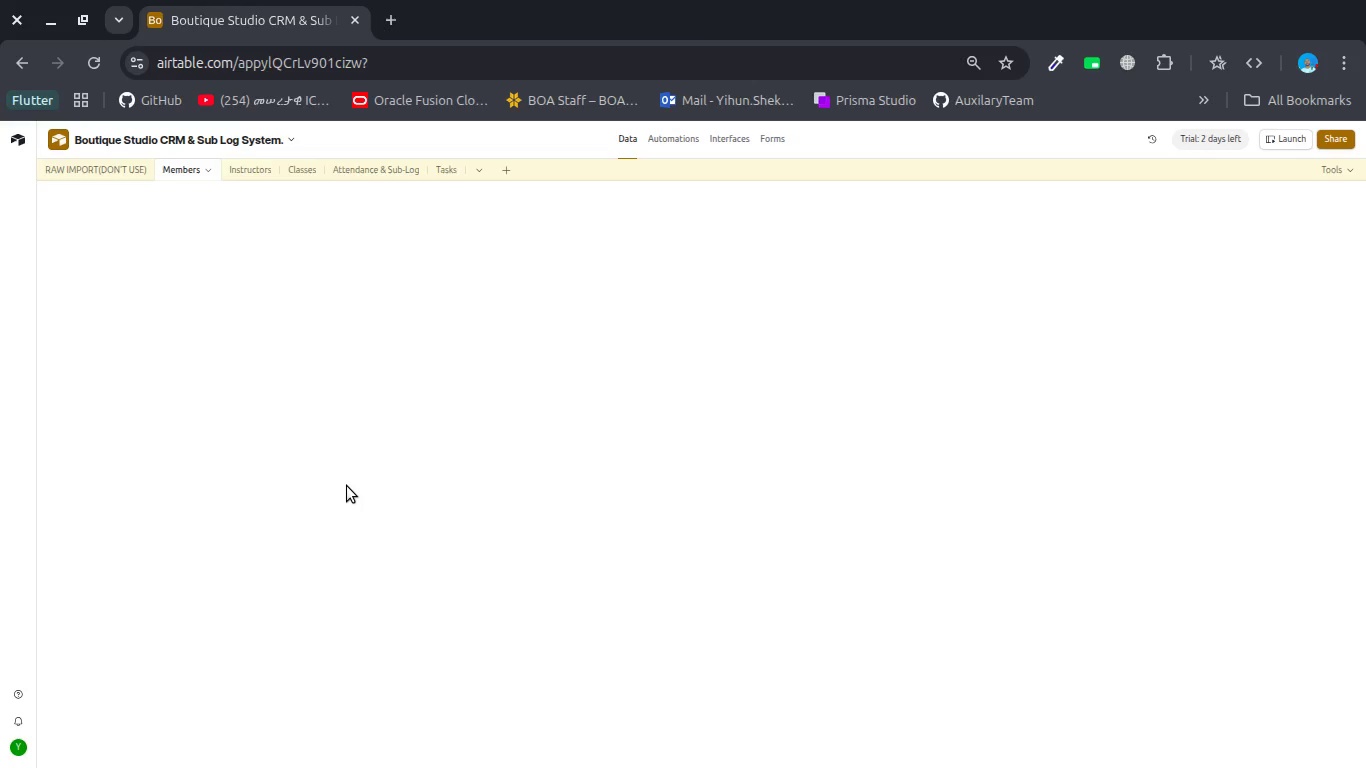 
key(Alt+Tab)